 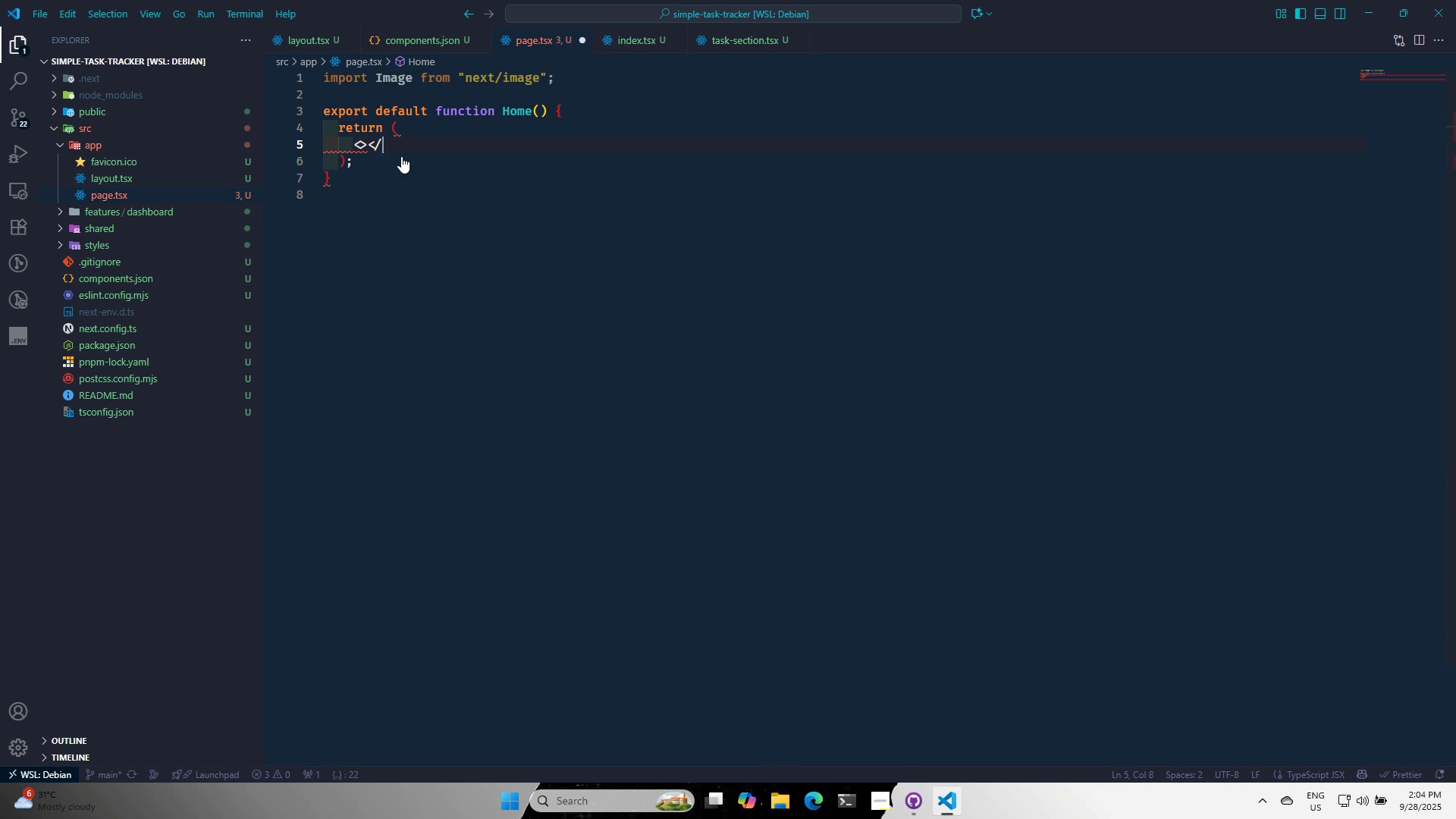 
key(Slash)
 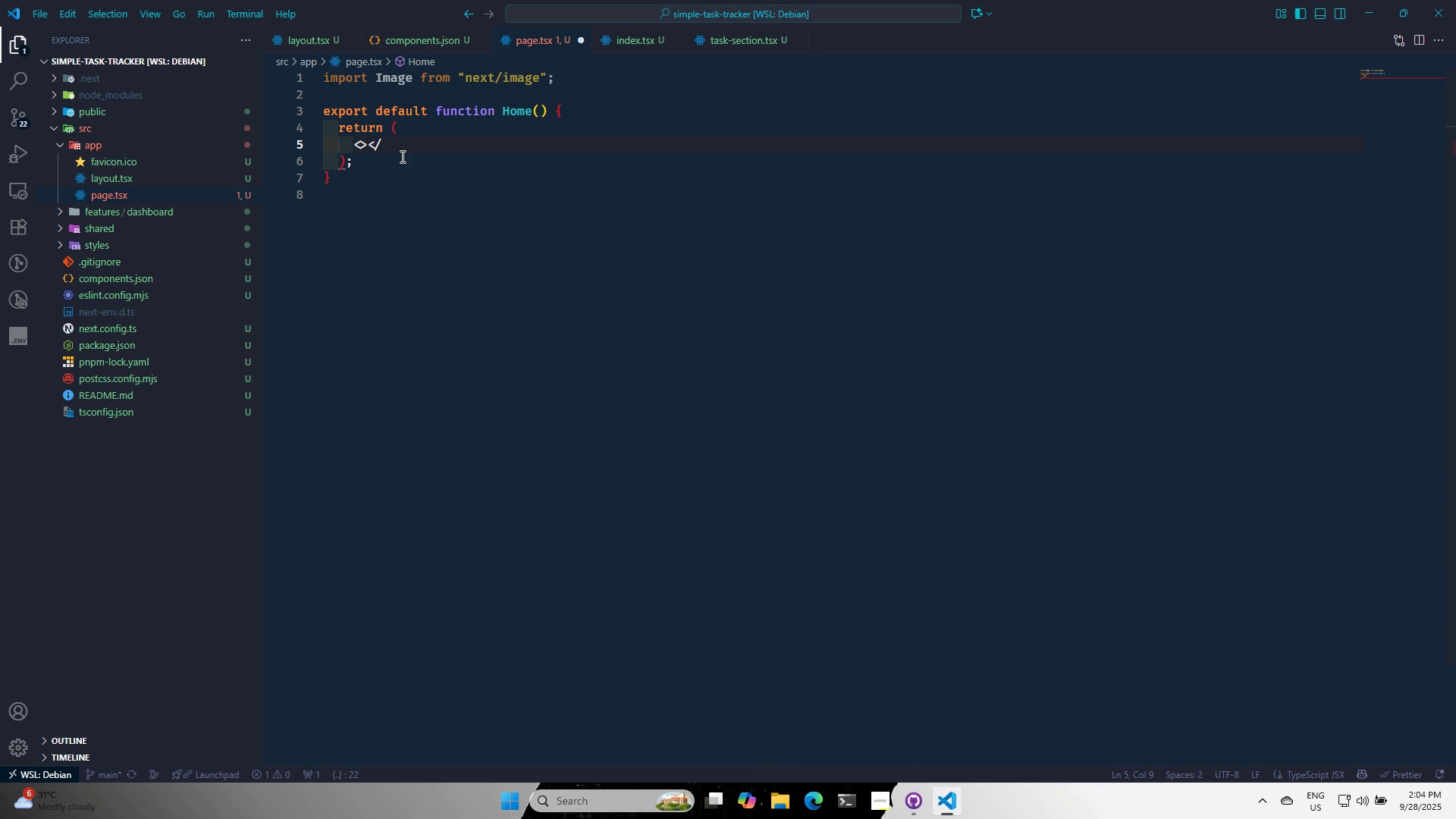 
key(Shift+ShiftRight)
 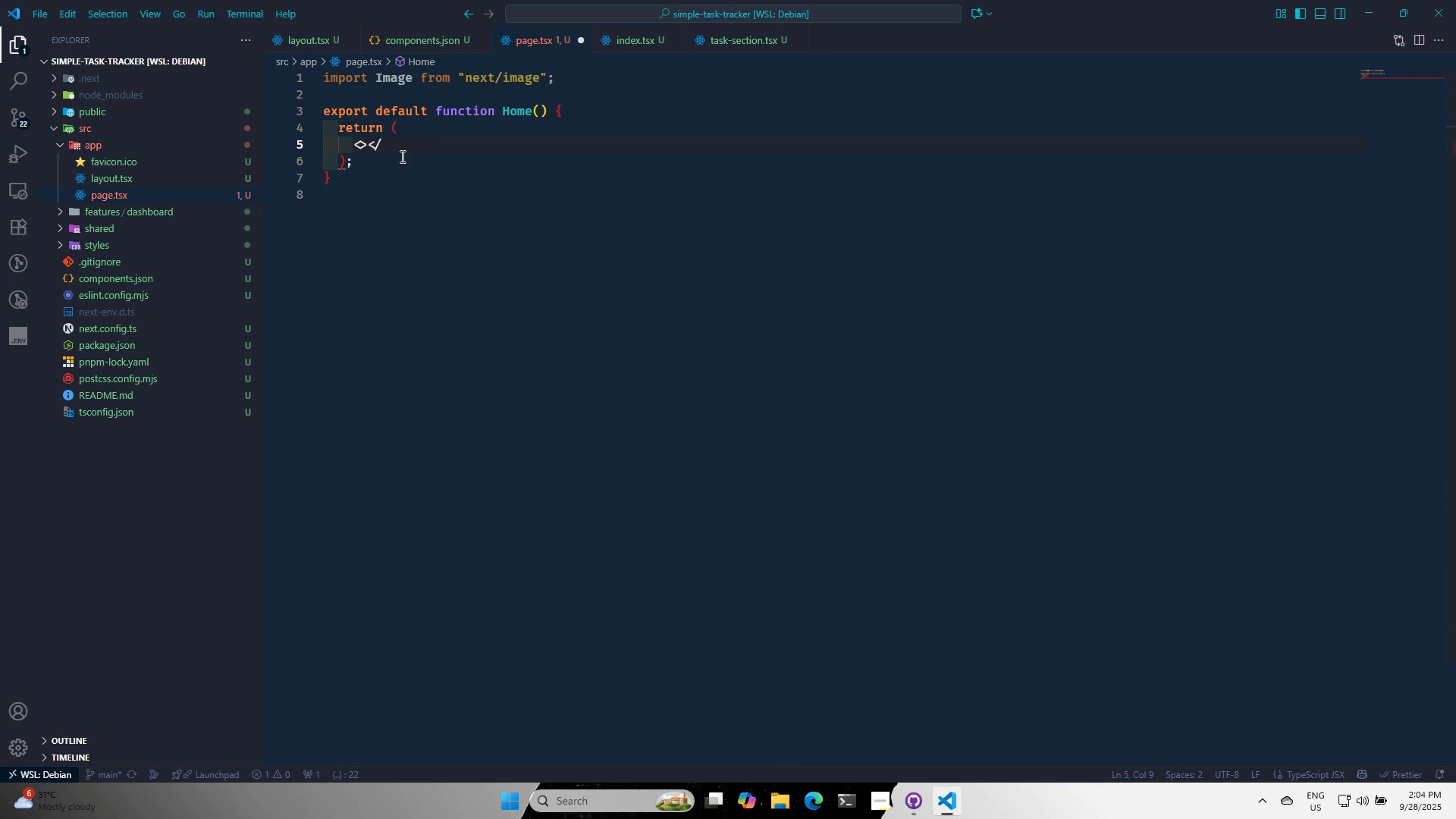 
key(Shift+Slash)
 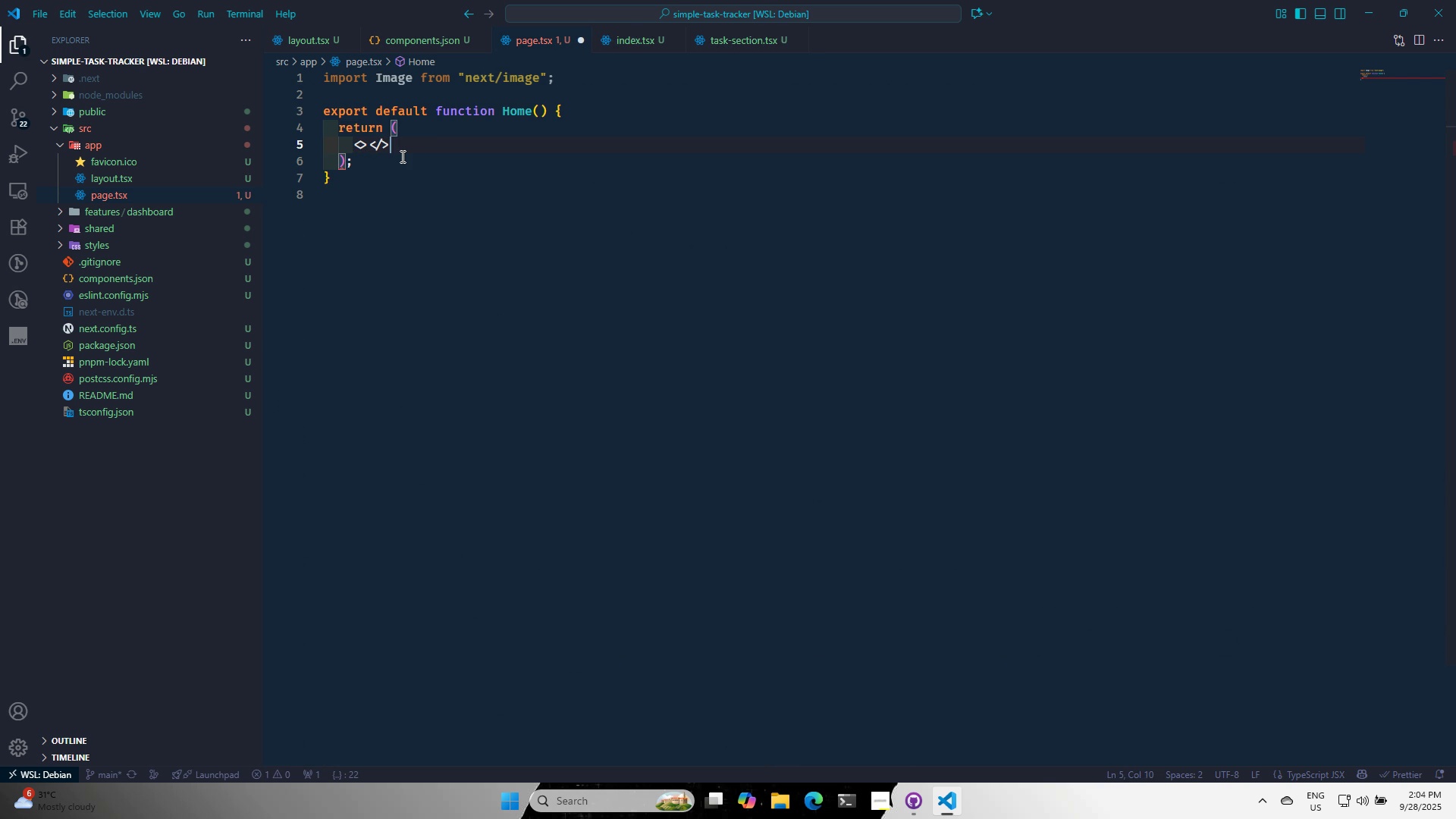 
key(Shift+Period)
 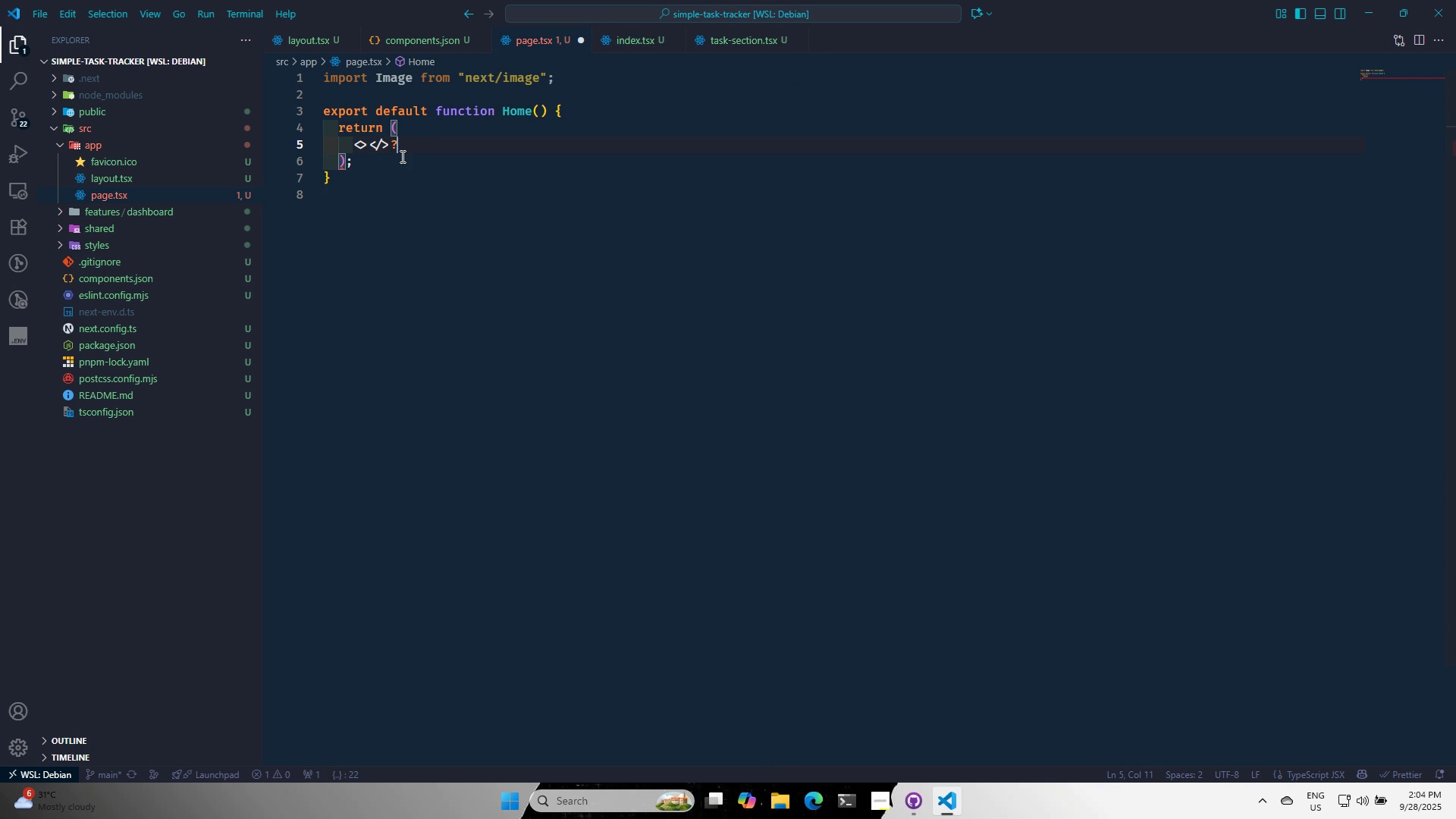 
key(Backspace)